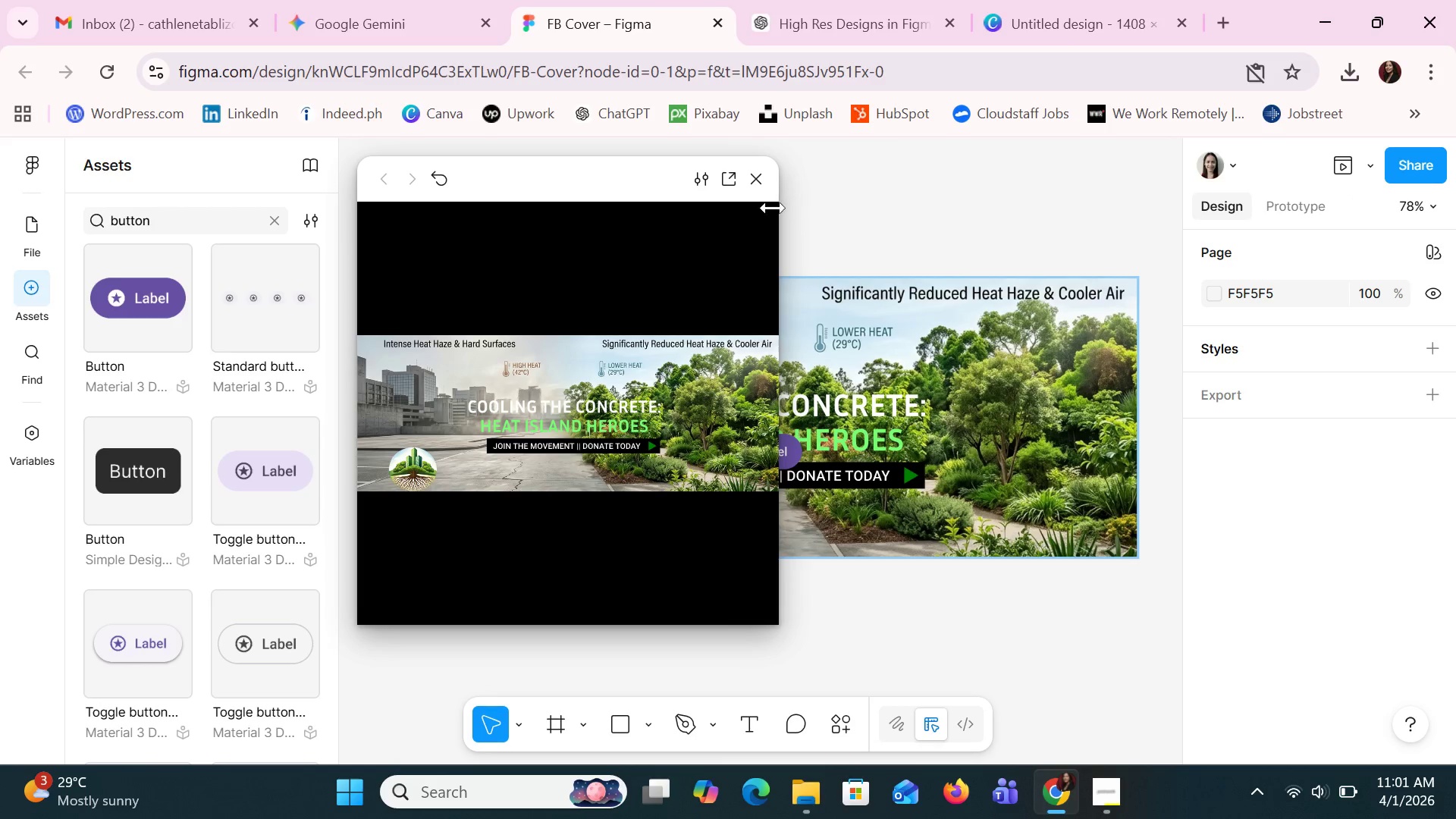 
left_click_drag(start_coordinate=[145, 359], to_coordinate=[140, 493])
 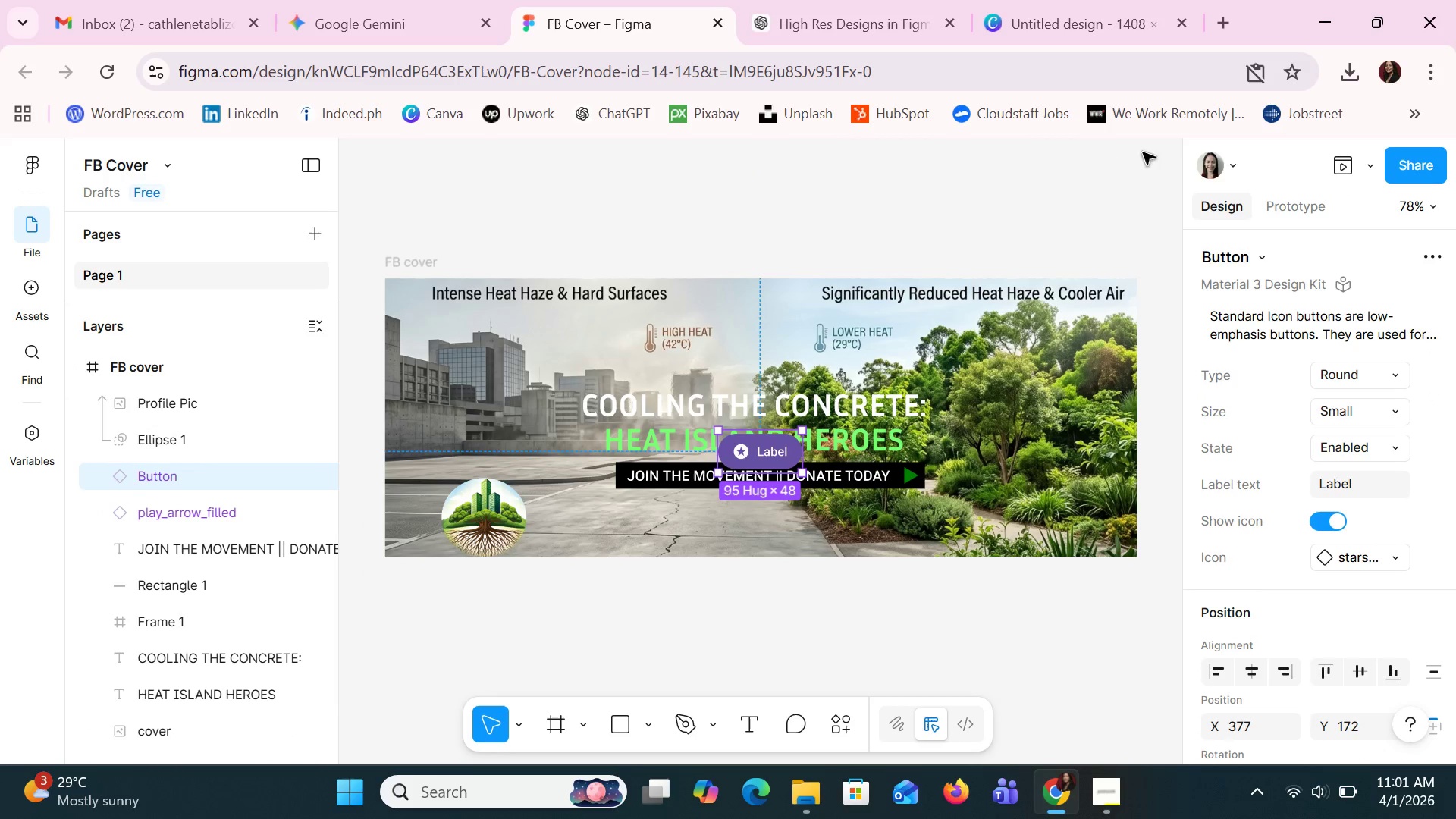 
left_click([1348, 171])
 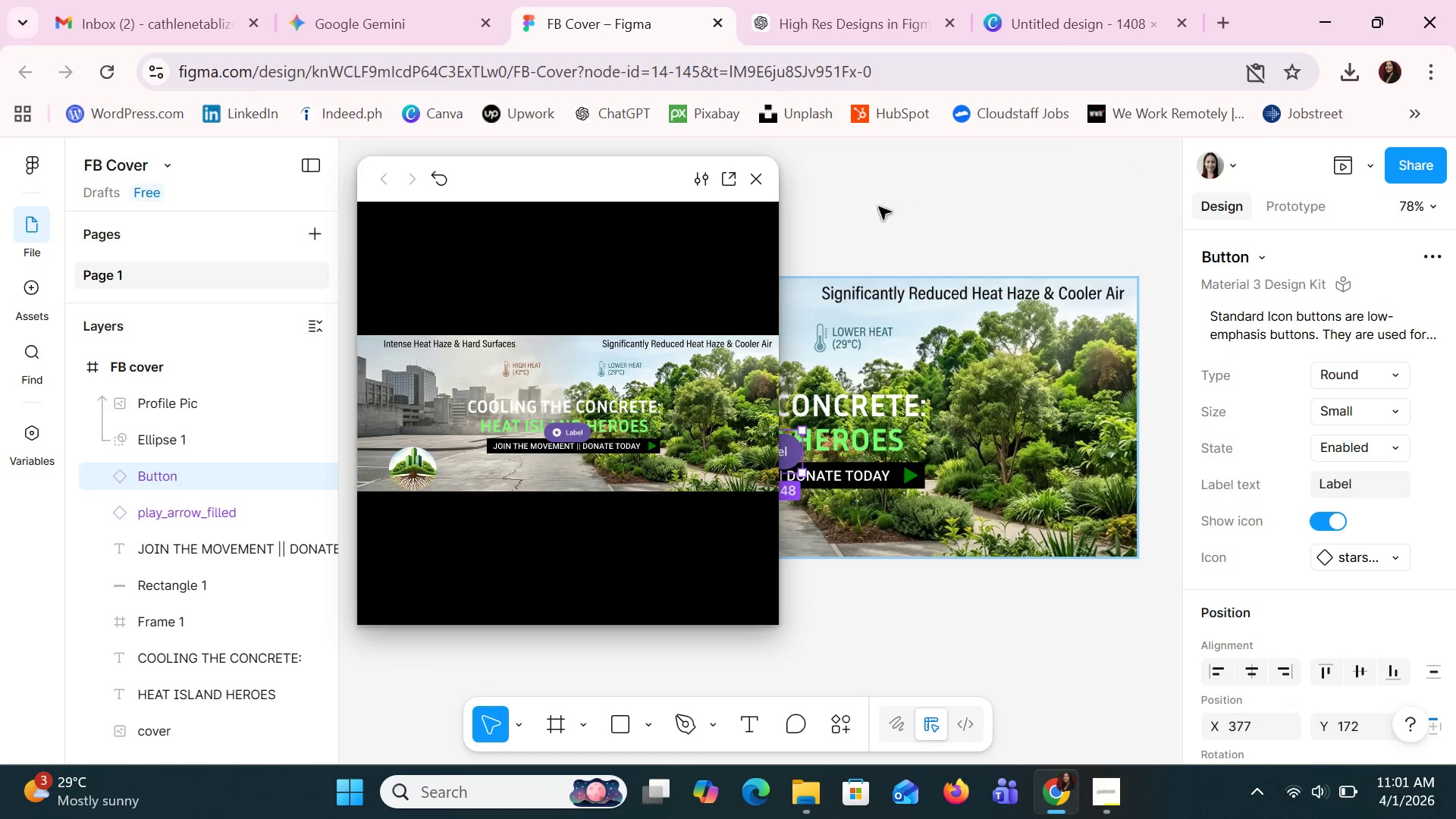 
left_click([752, 174])
 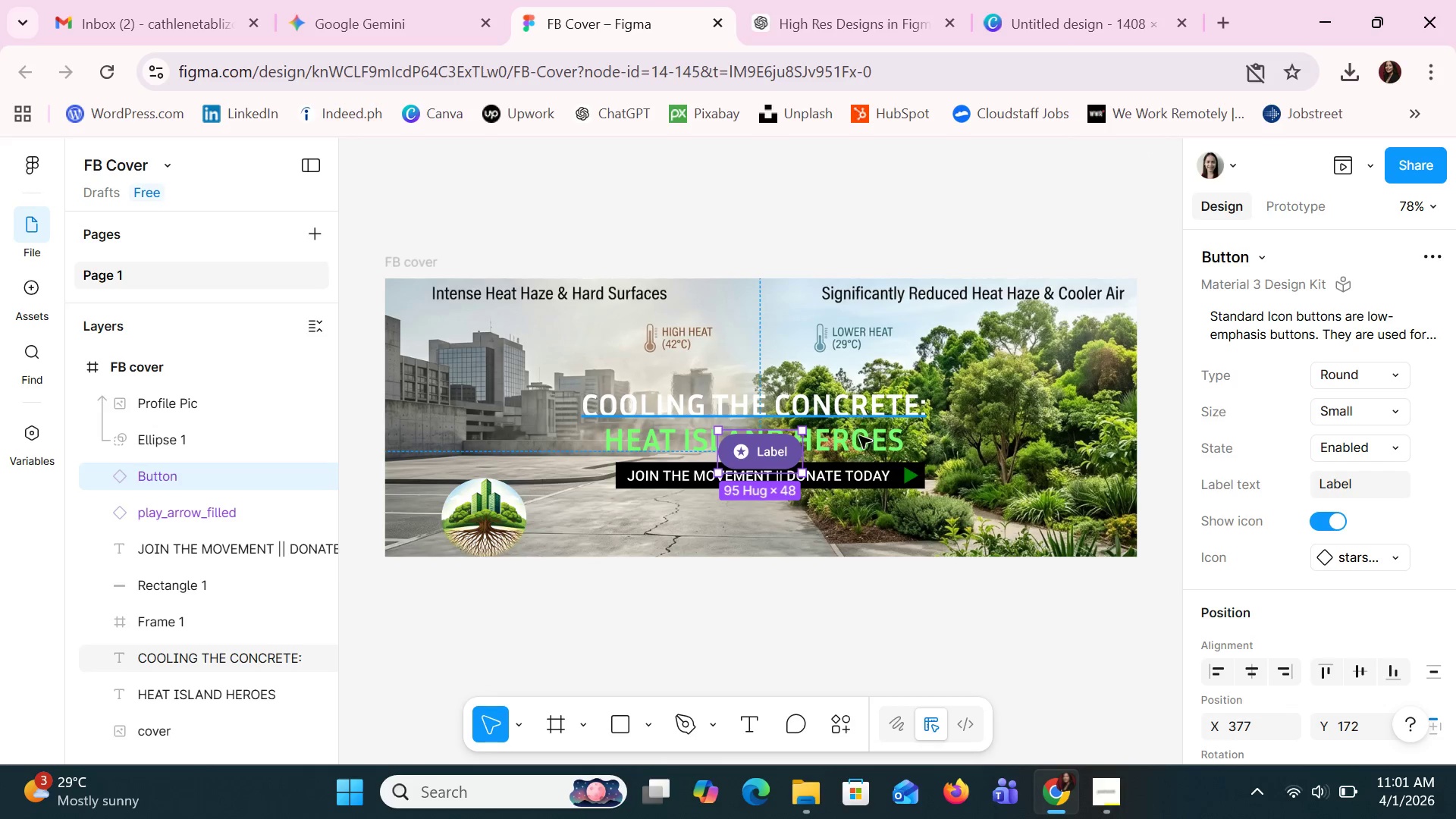 
left_click([871, 470])
 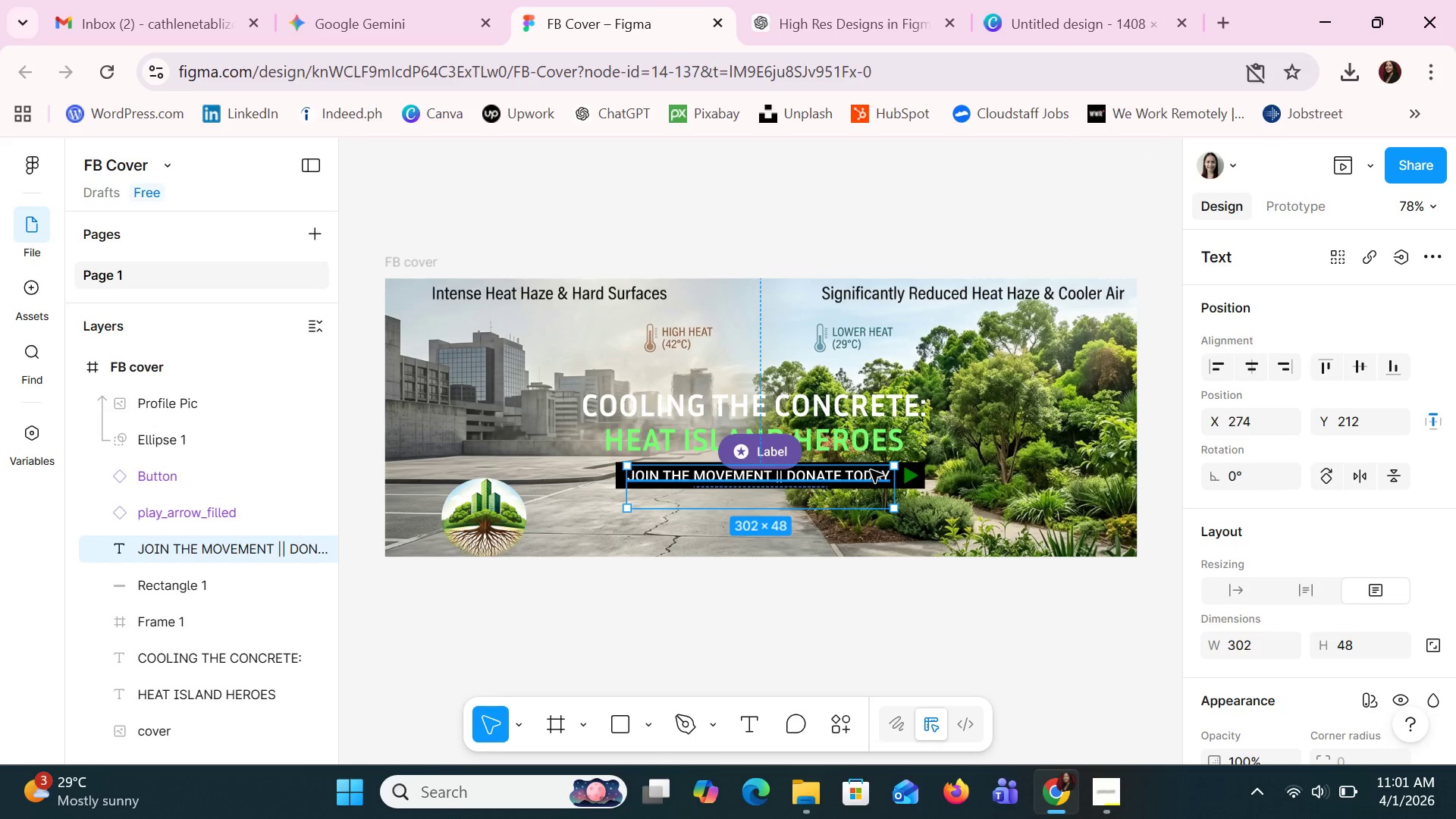 
key(Delete)
 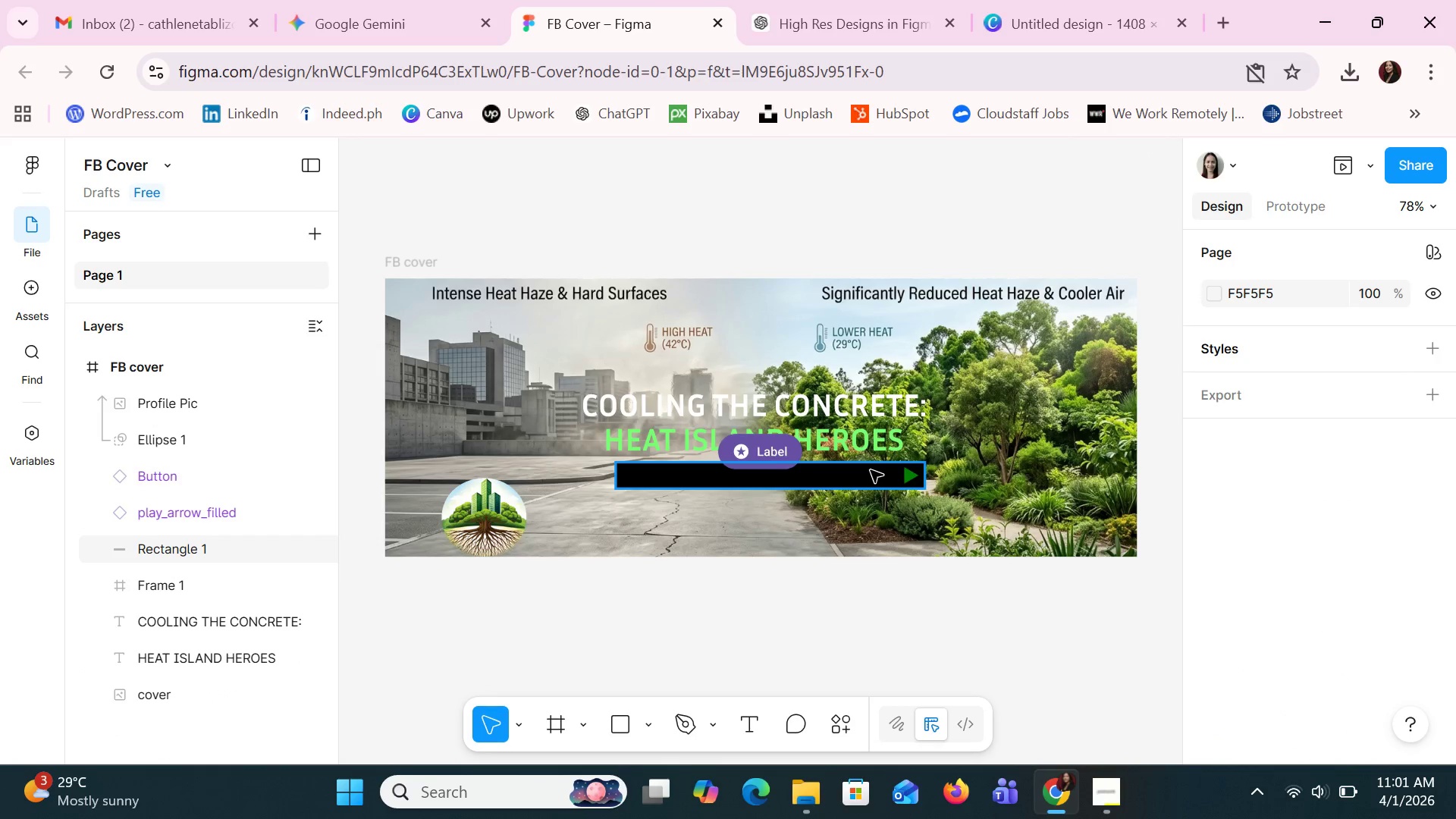 
left_click([871, 470])
 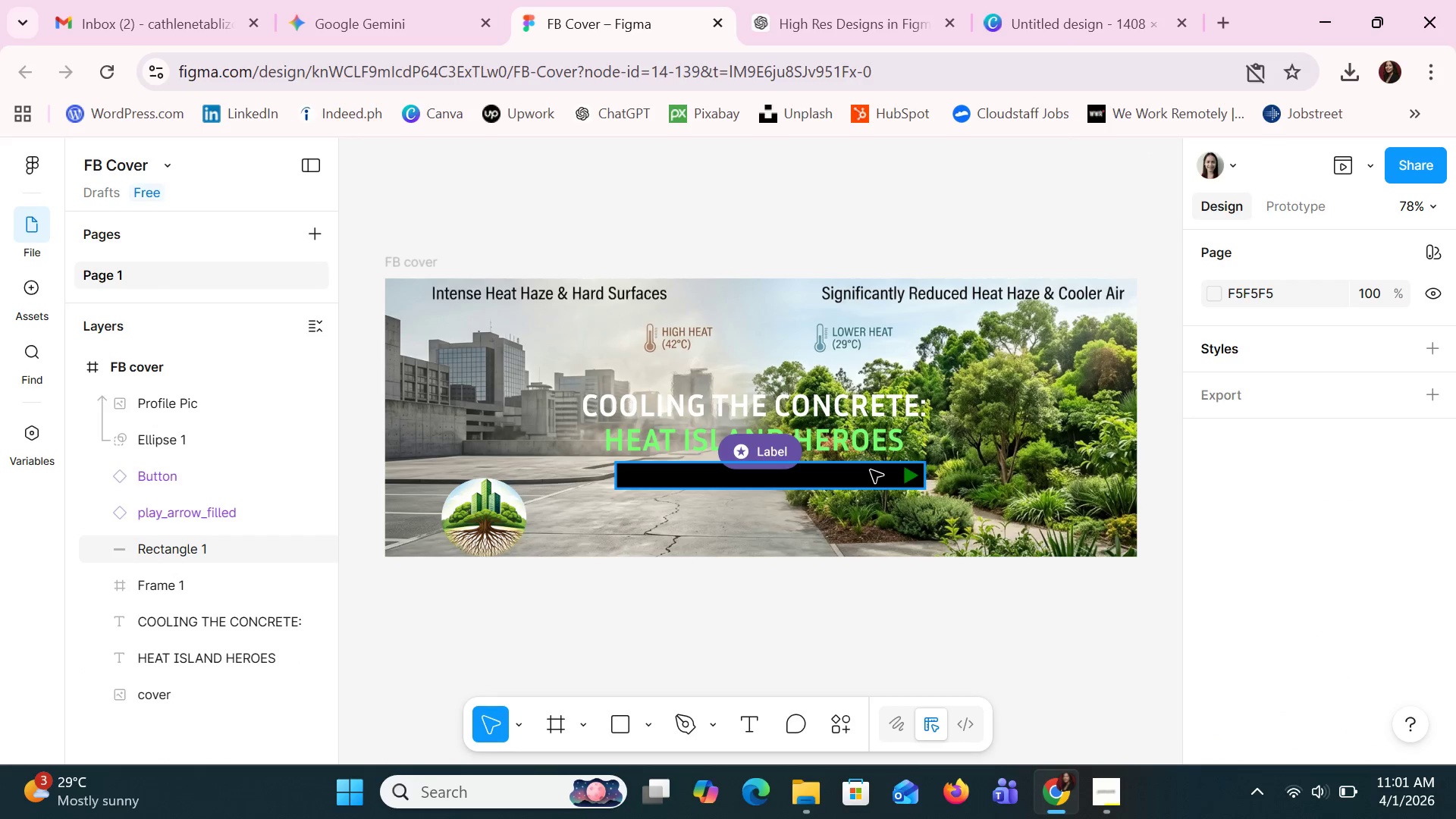 
key(Delete)
 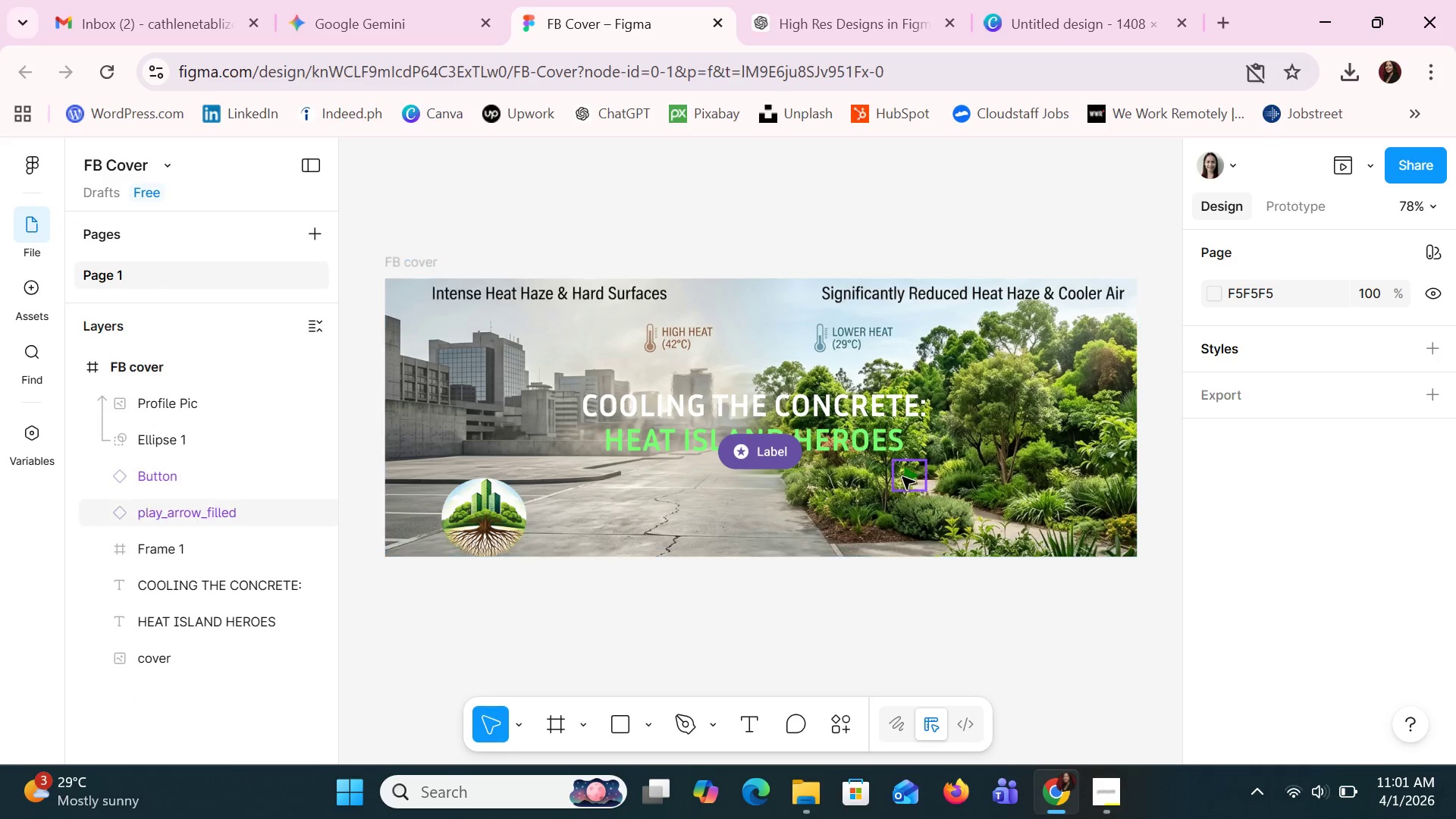 
left_click([906, 477])
 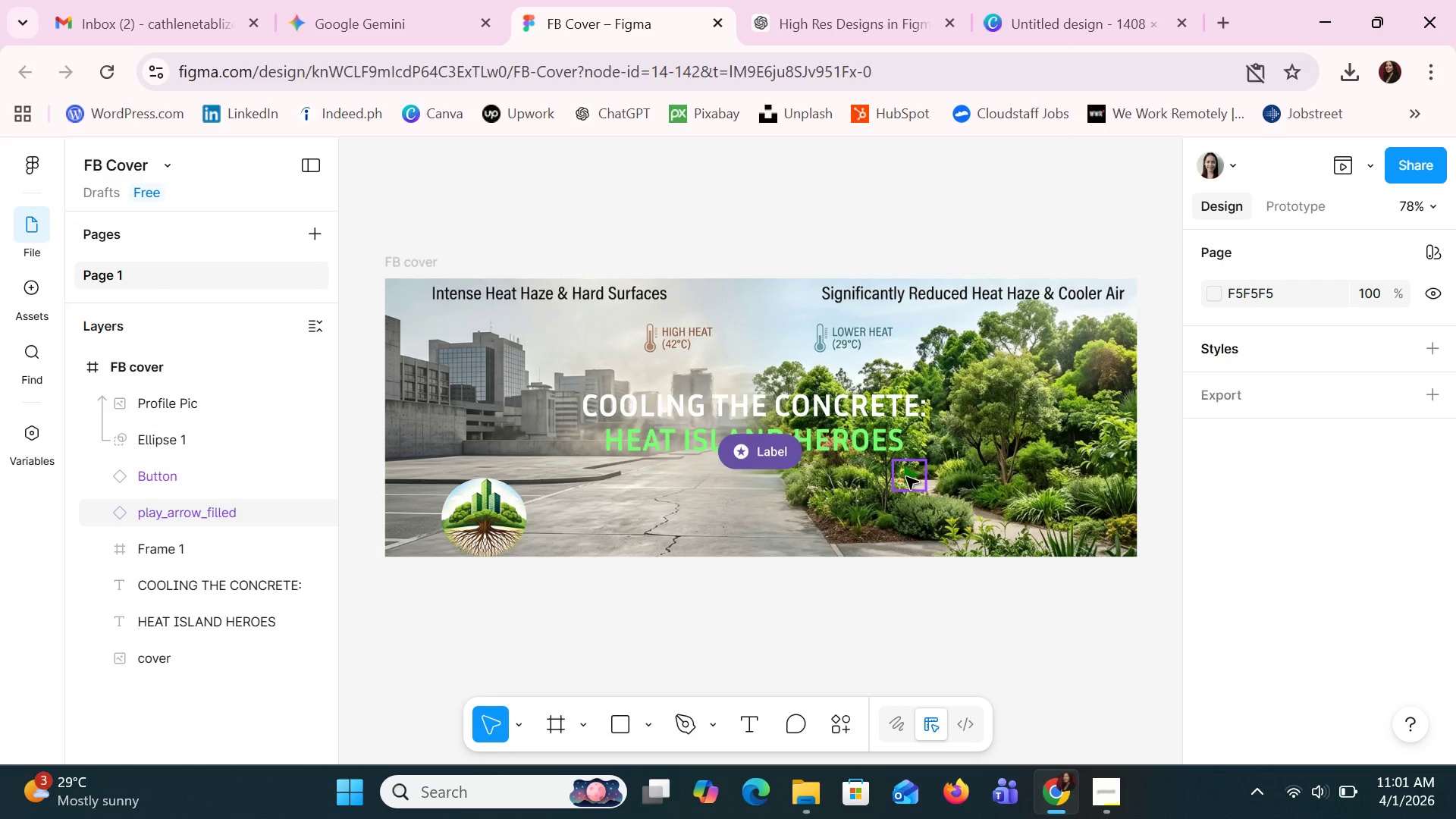 
key(Delete)
 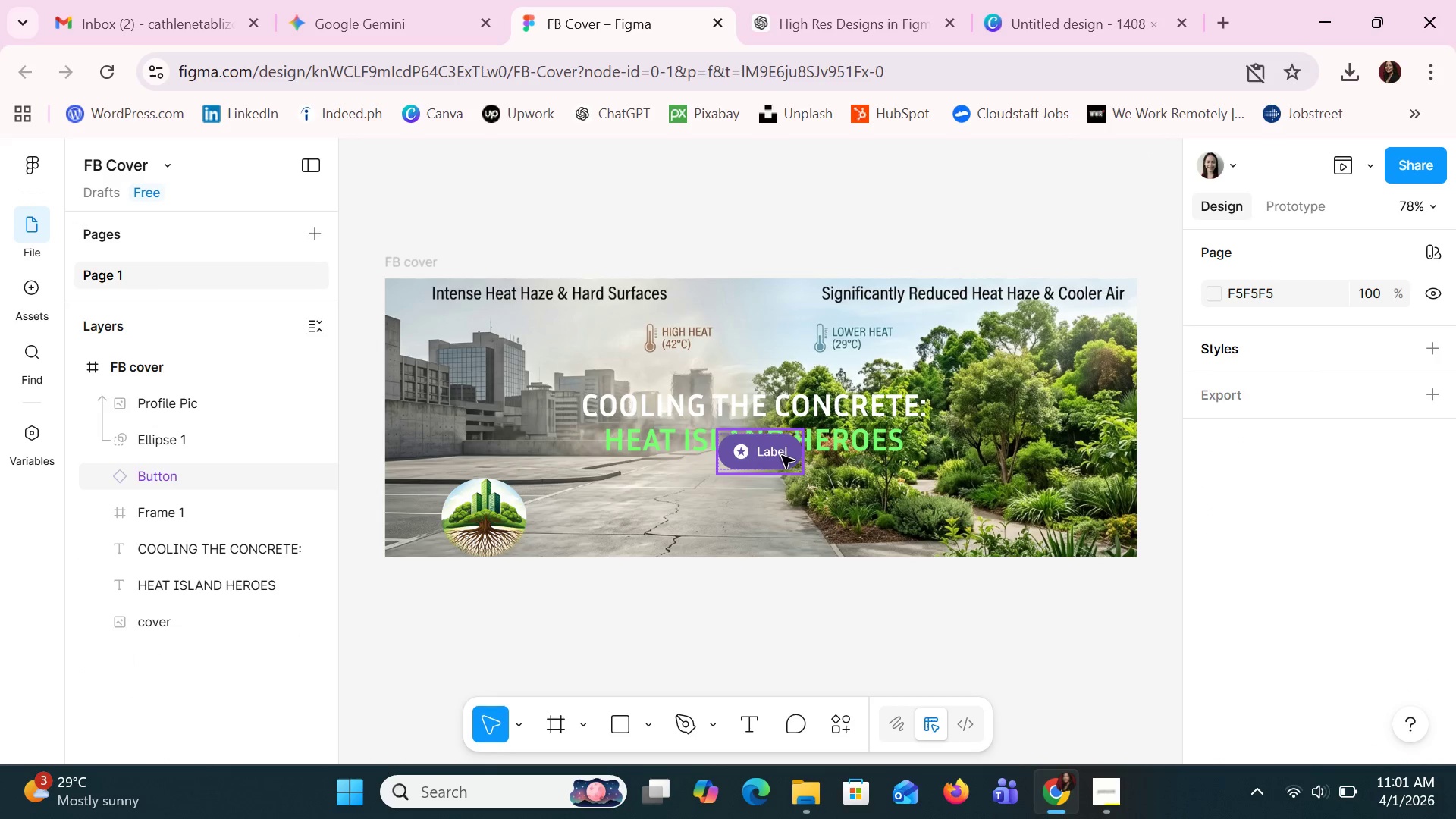 
left_click_drag(start_coordinate=[789, 461], to_coordinate=[676, 488])
 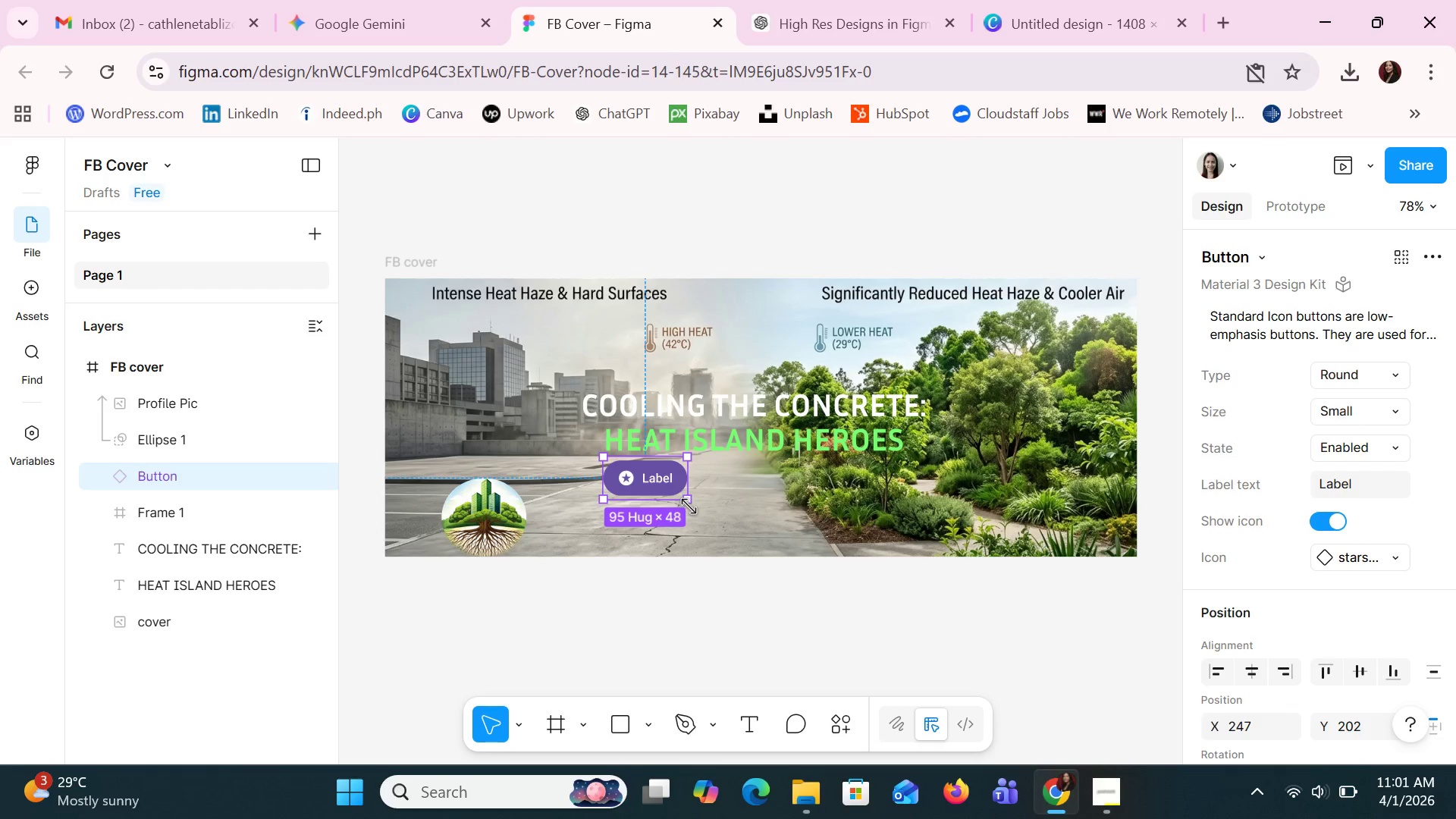 
left_click_drag(start_coordinate=[689, 498], to_coordinate=[750, 494])
 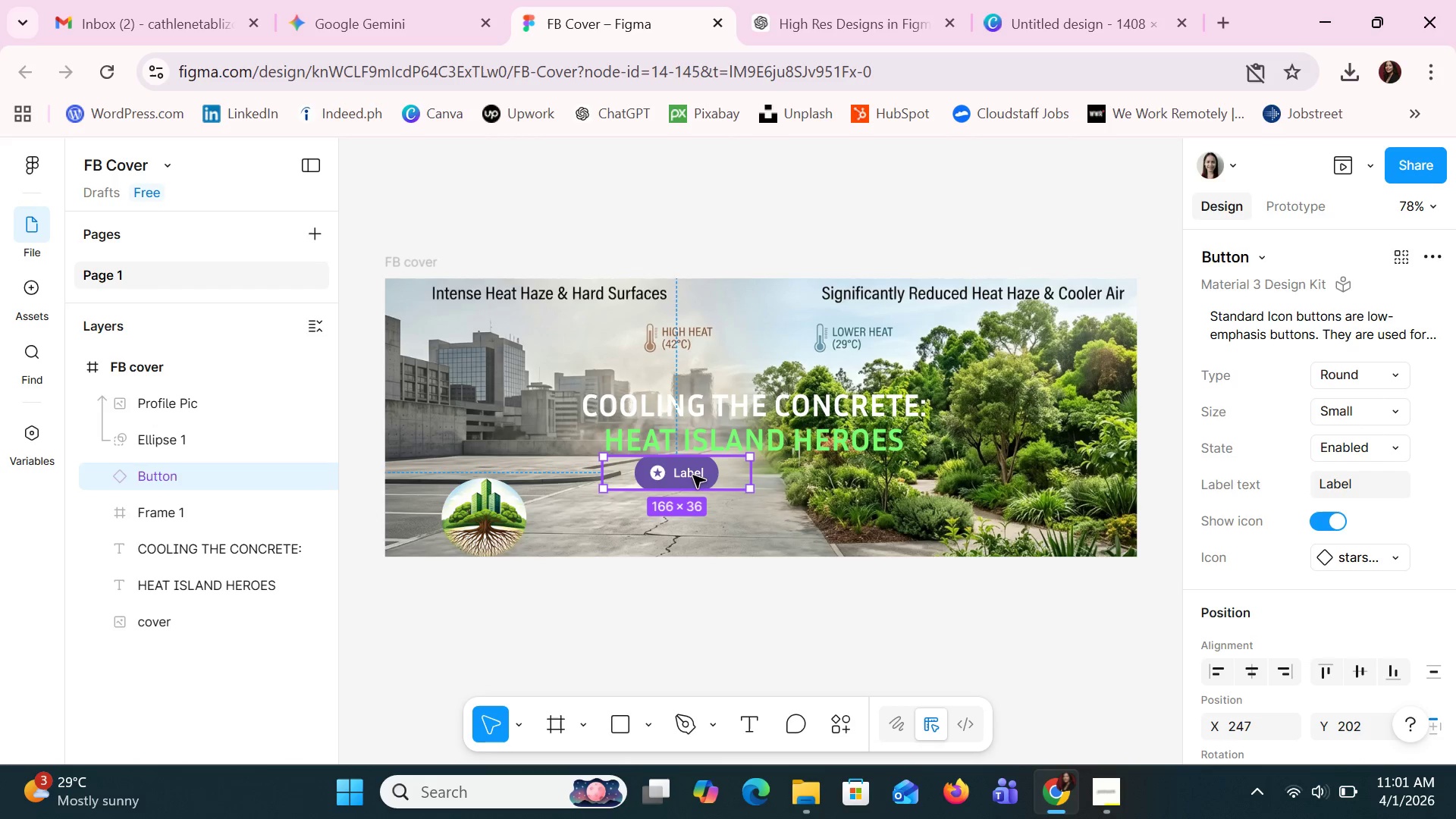 
left_click([689, 471])
 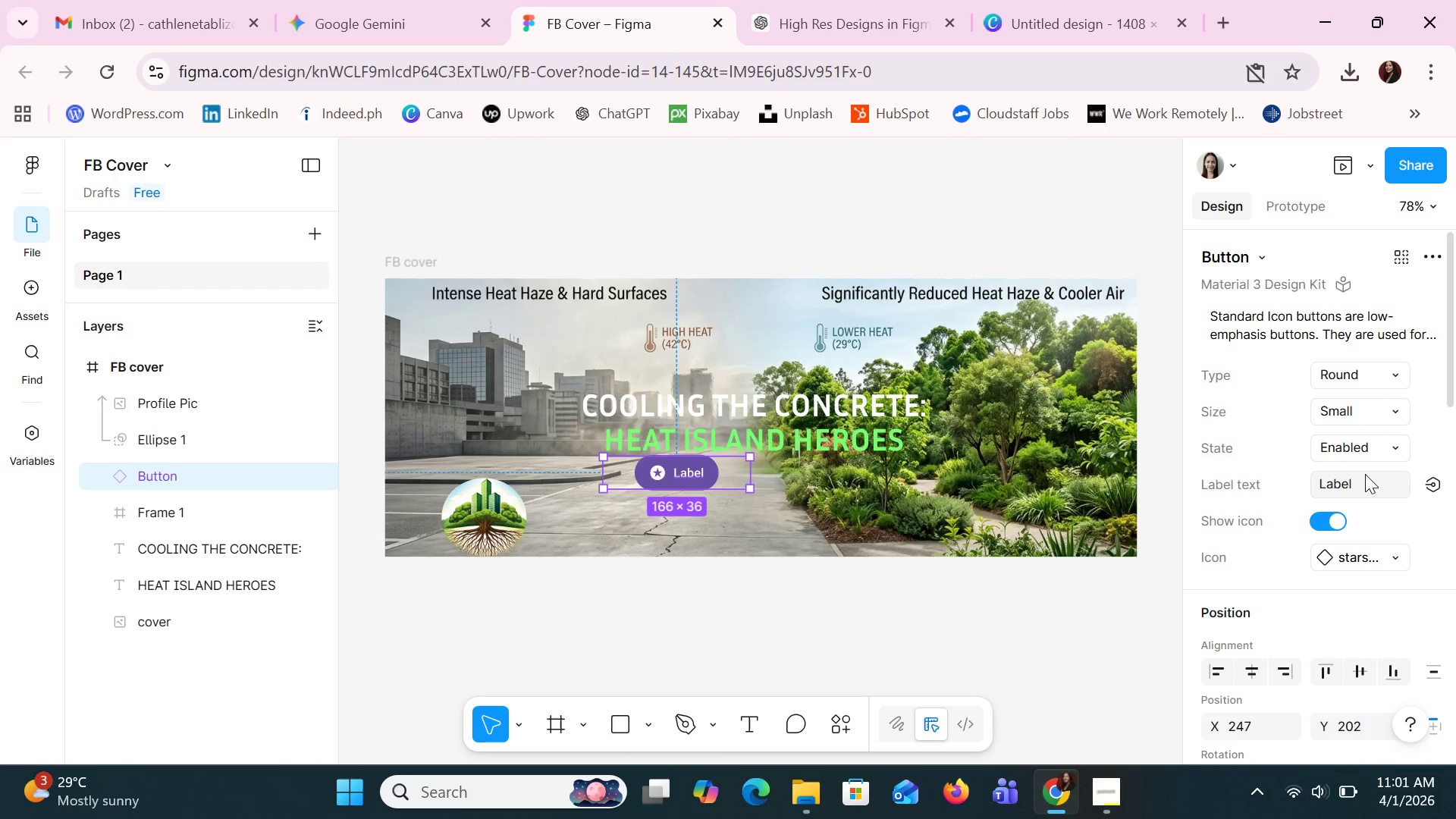 
double_click([1354, 478])
 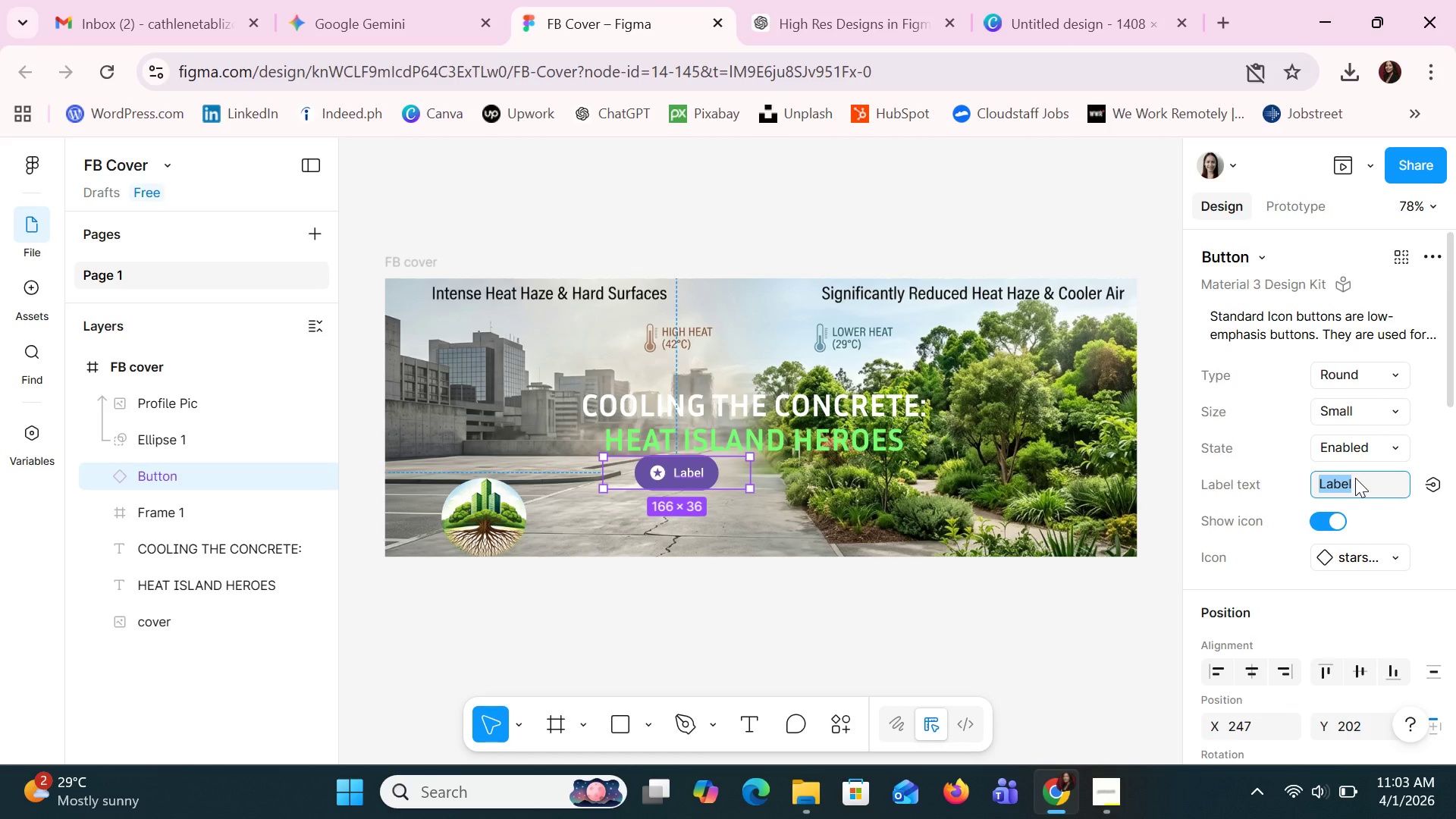 
wait(106.02)
 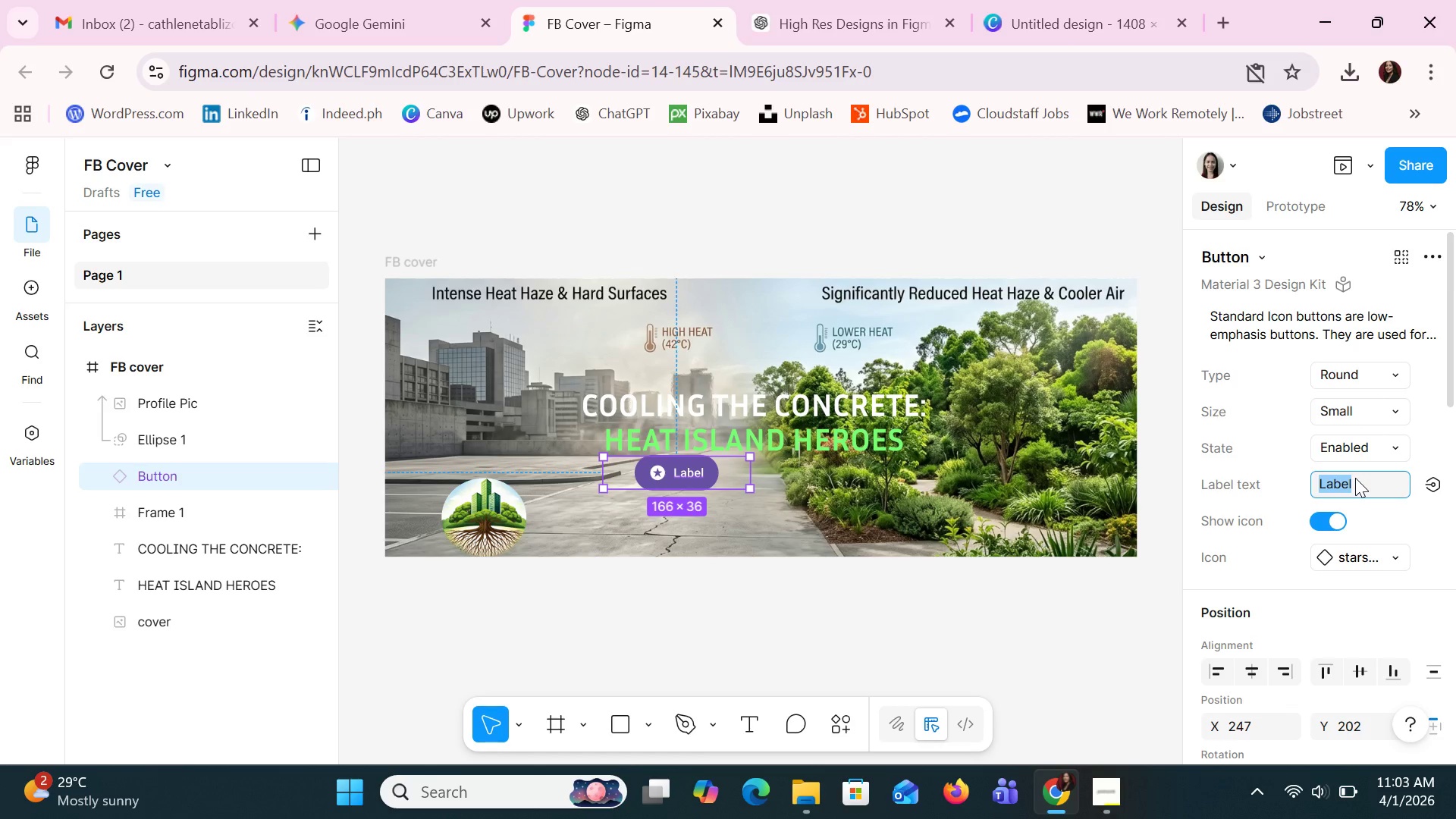 
left_click([1367, 453])
 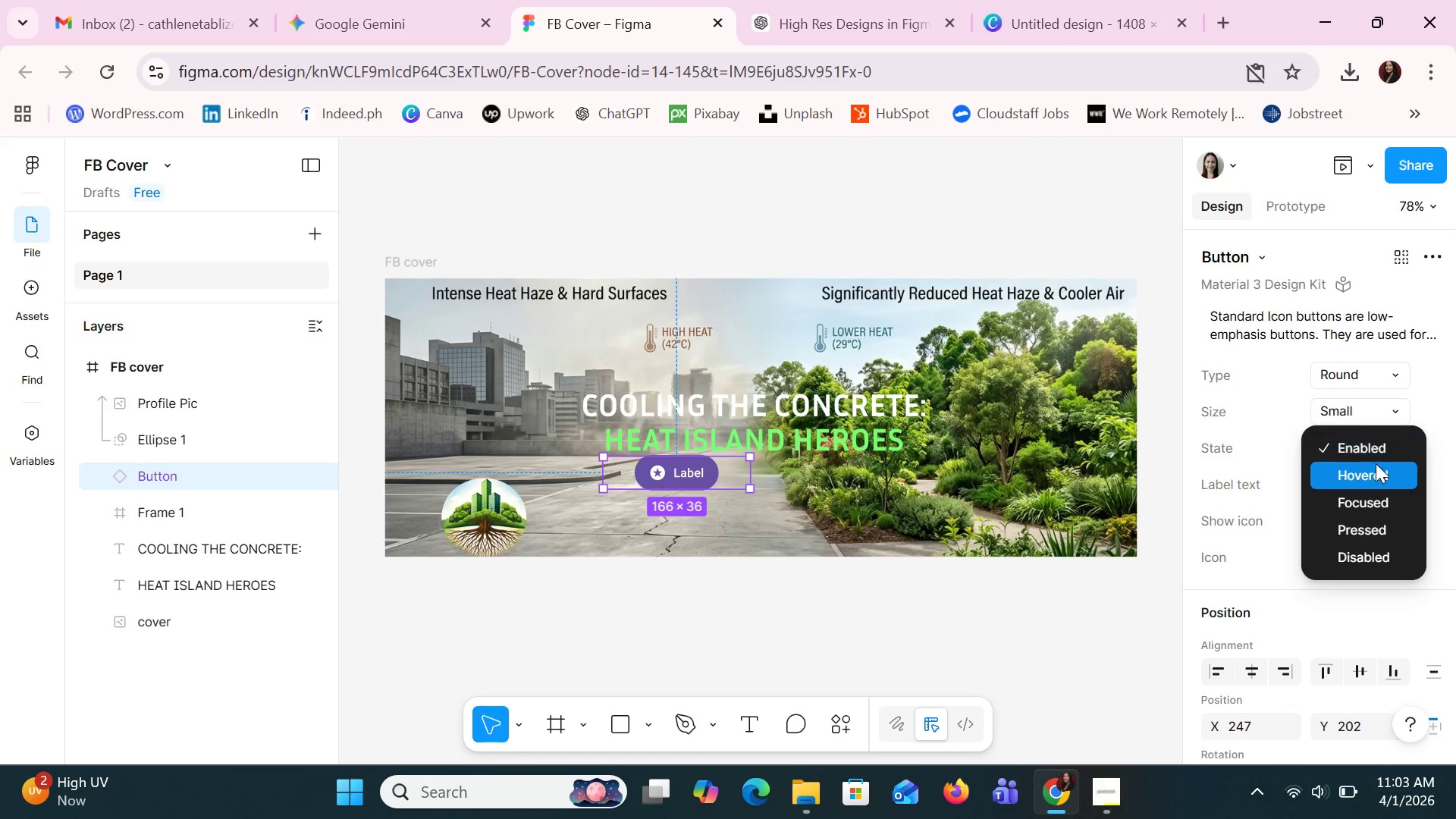 
left_click([1382, 473])
 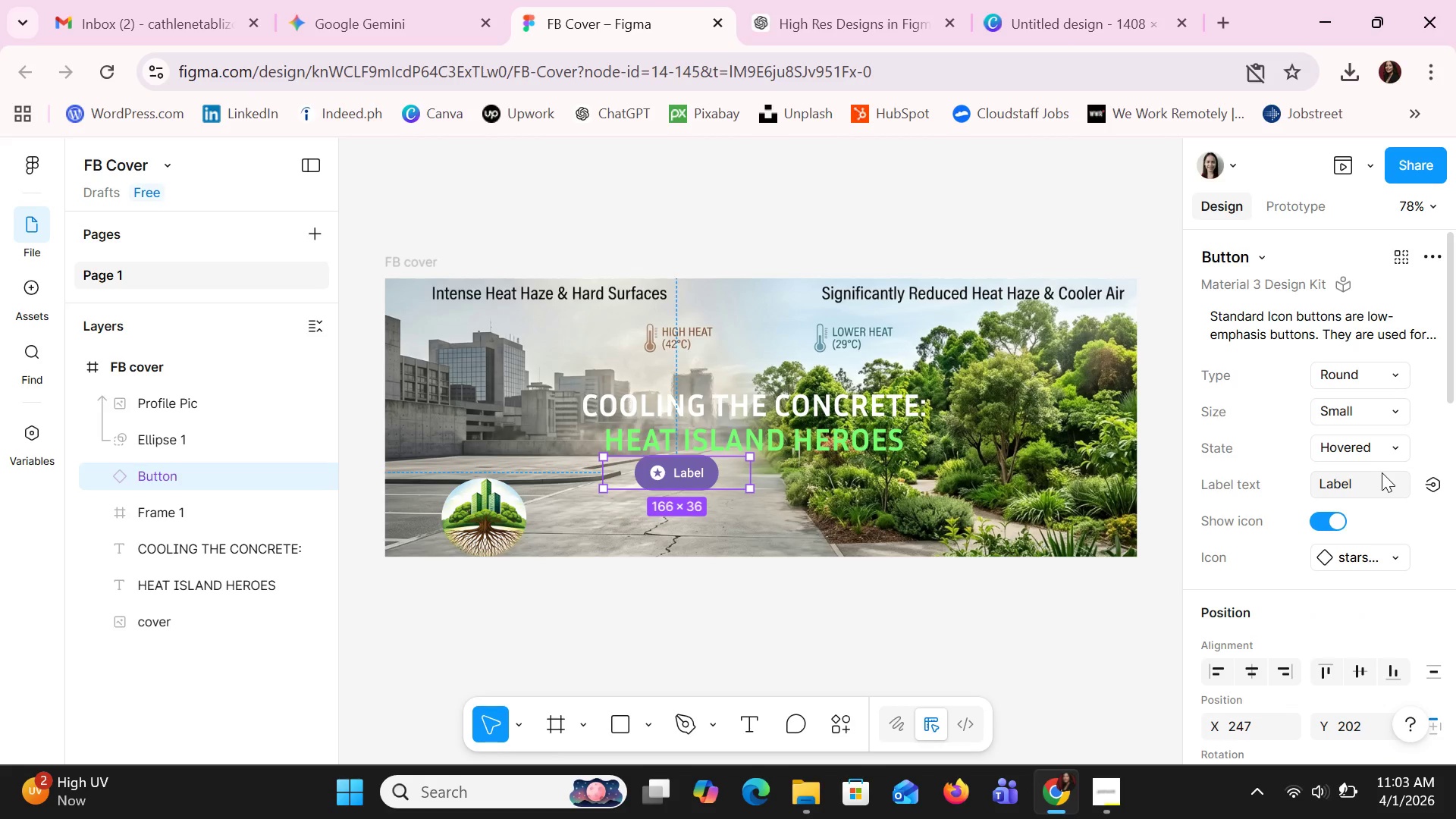 
left_click([1386, 371])
 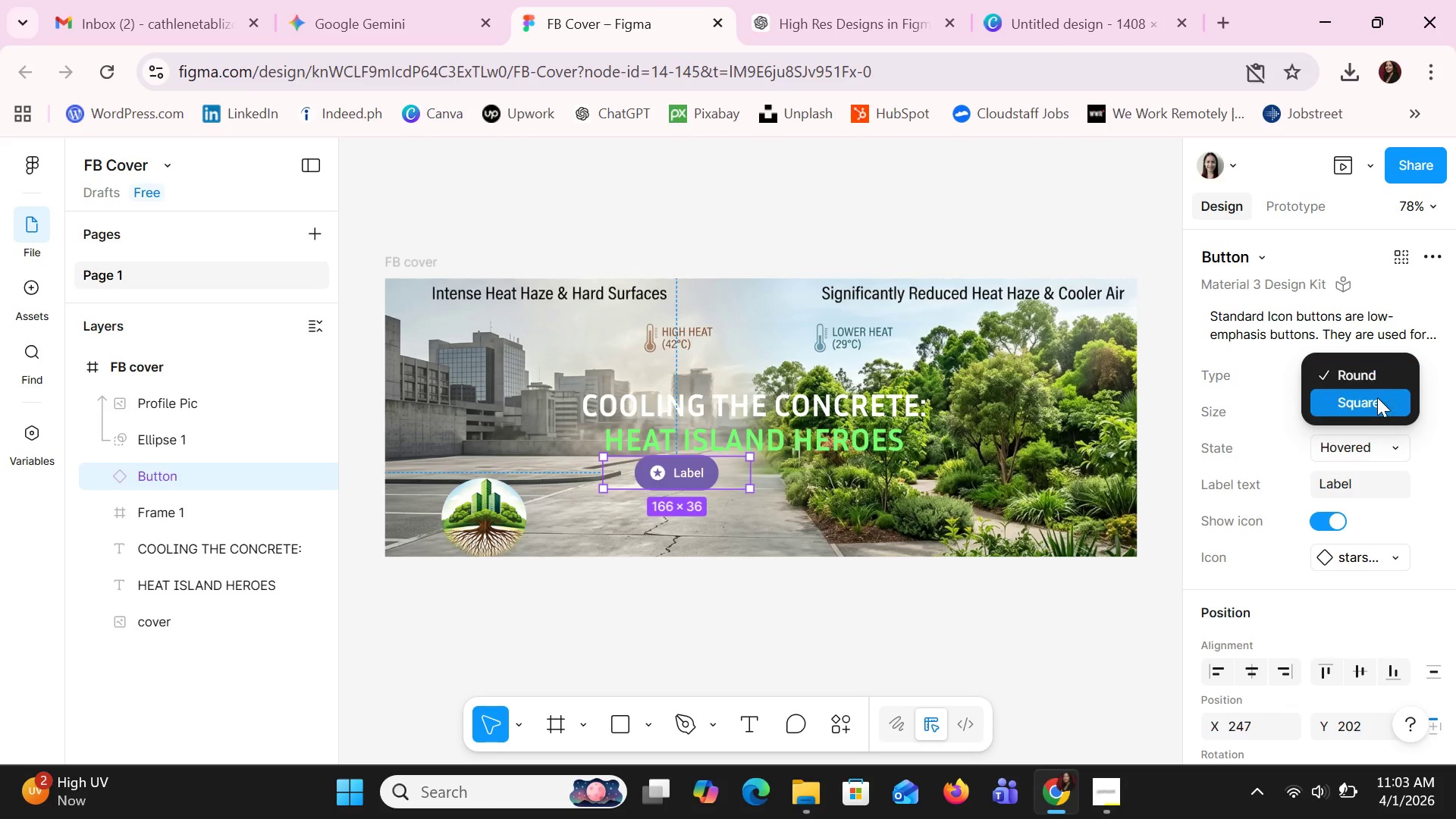 
left_click([1377, 397])
 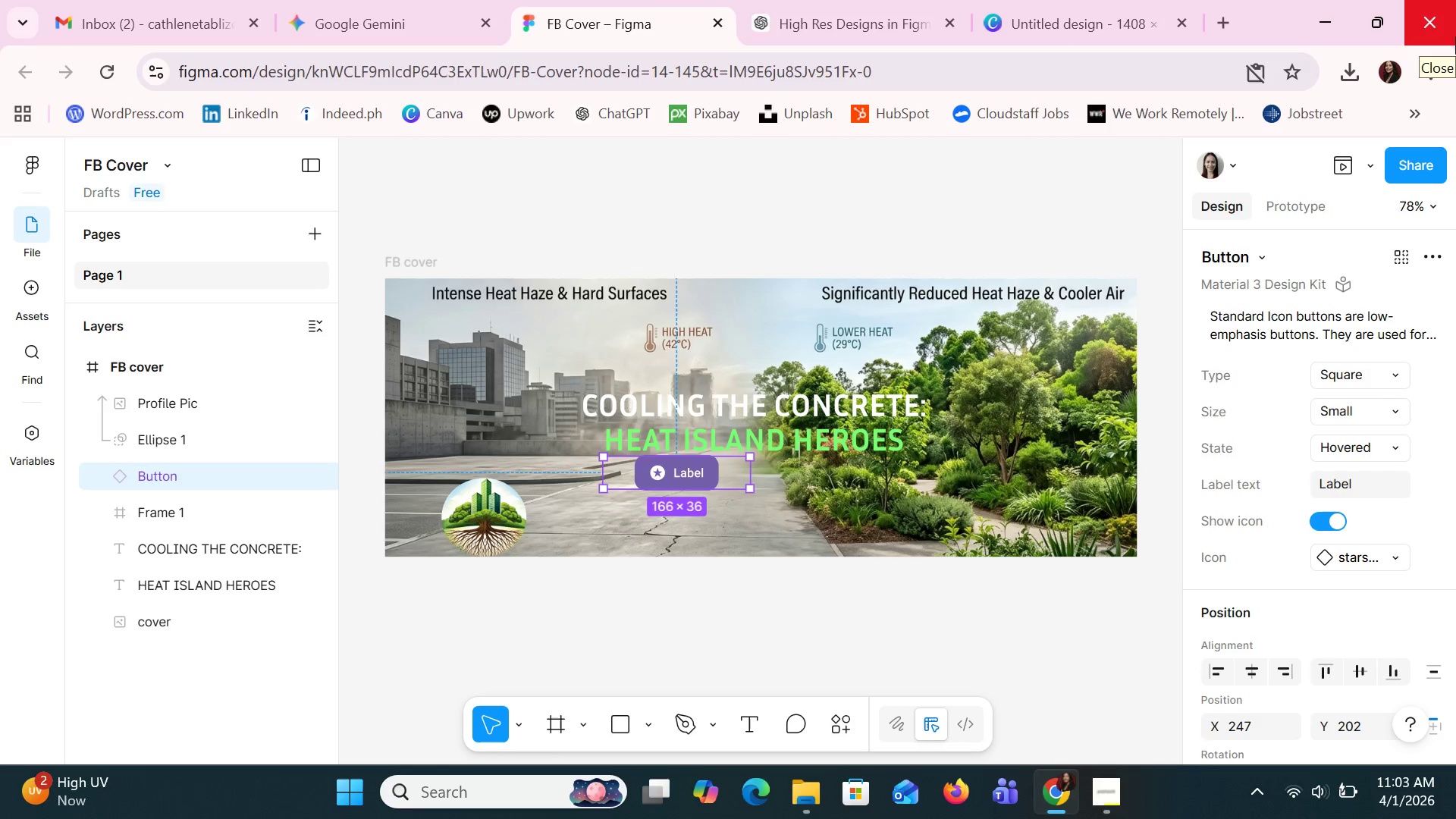 
wait(19.78)
 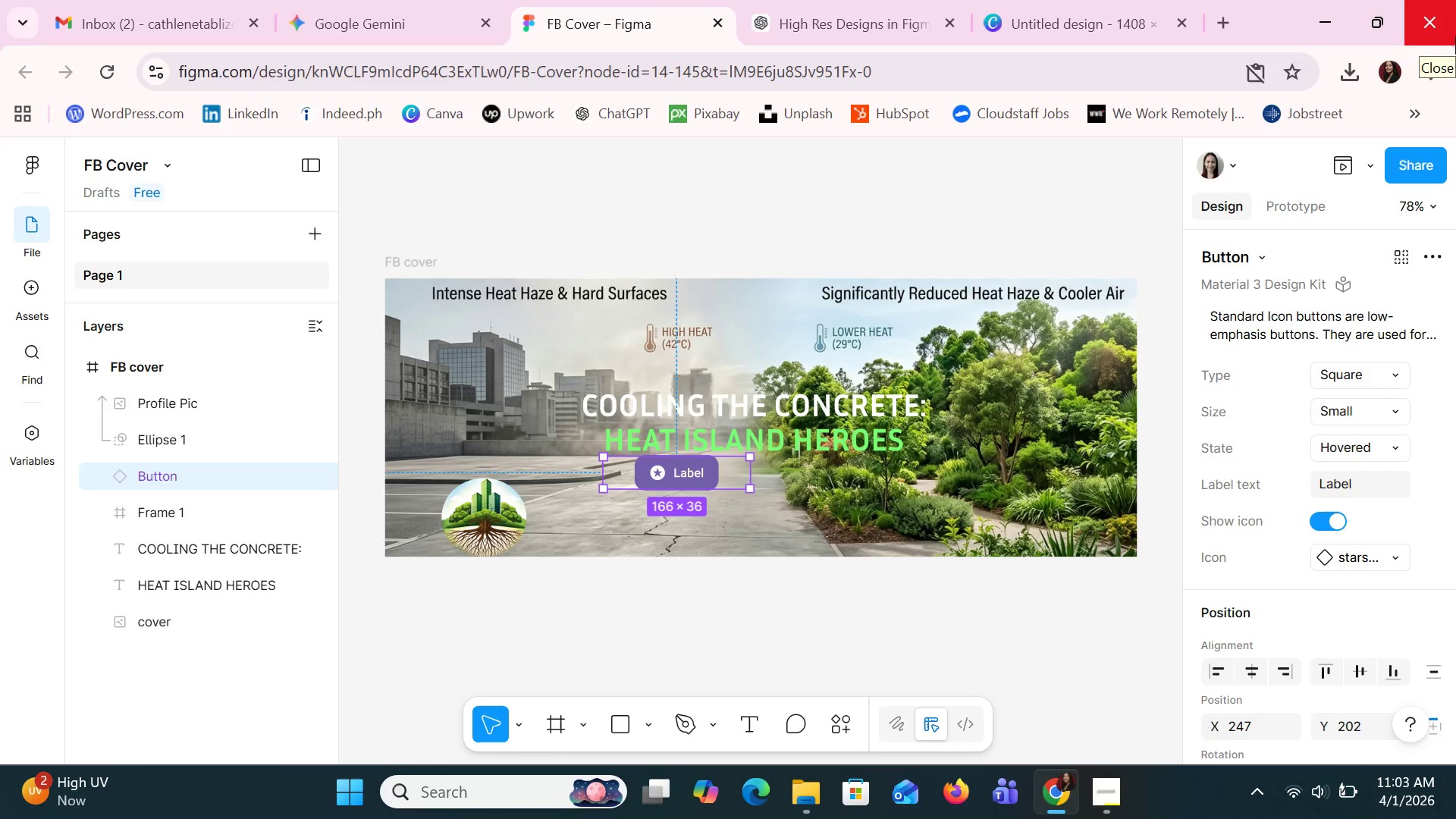 
left_click([1372, 481])
 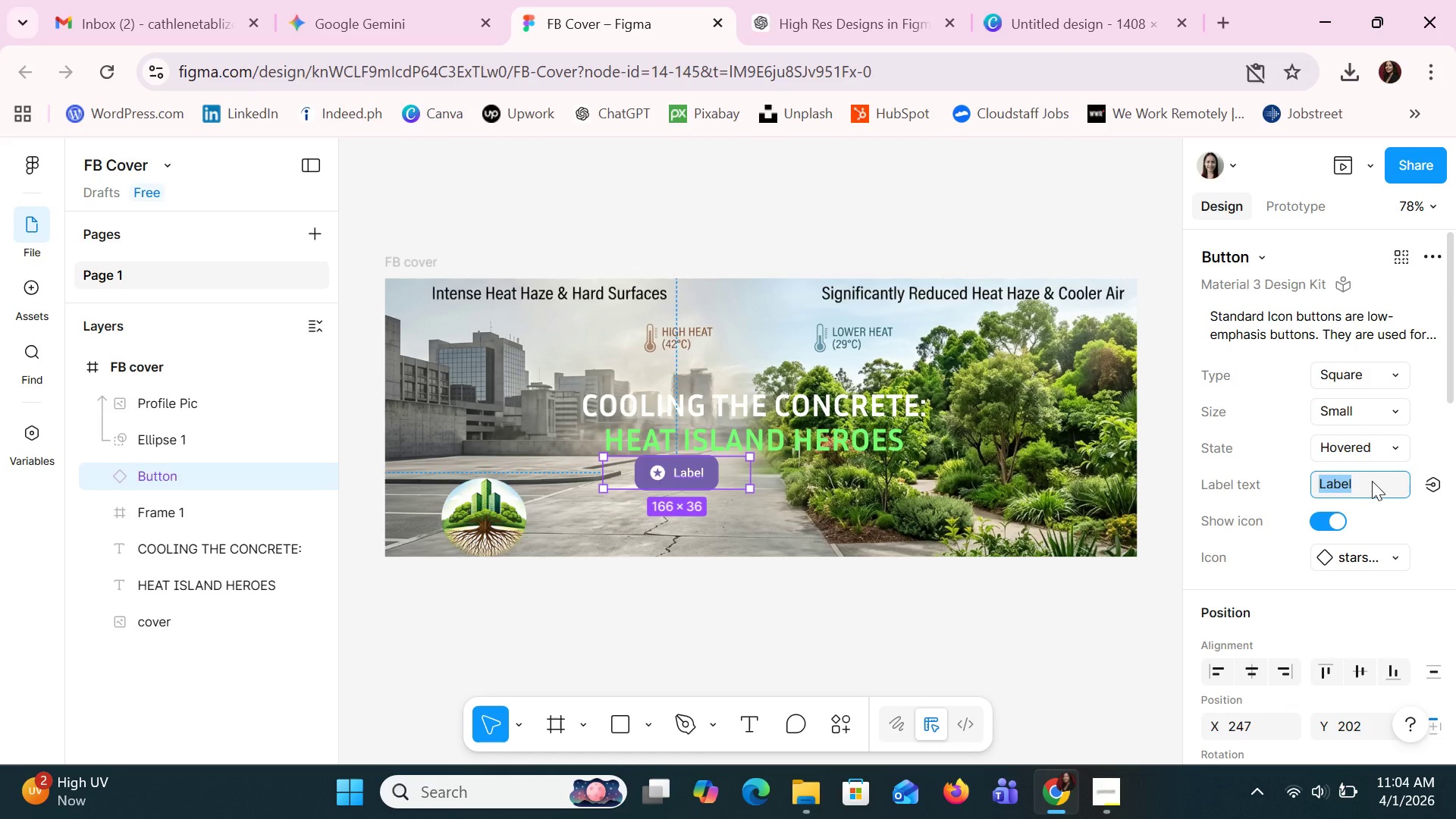 
type(Join)
key(Backspace)
key(Backspace)
key(Backspace)
type(oing )
key(Backspace)
key(Backspace)
type( the mo)
key(Backspace)
key(Backspace)
 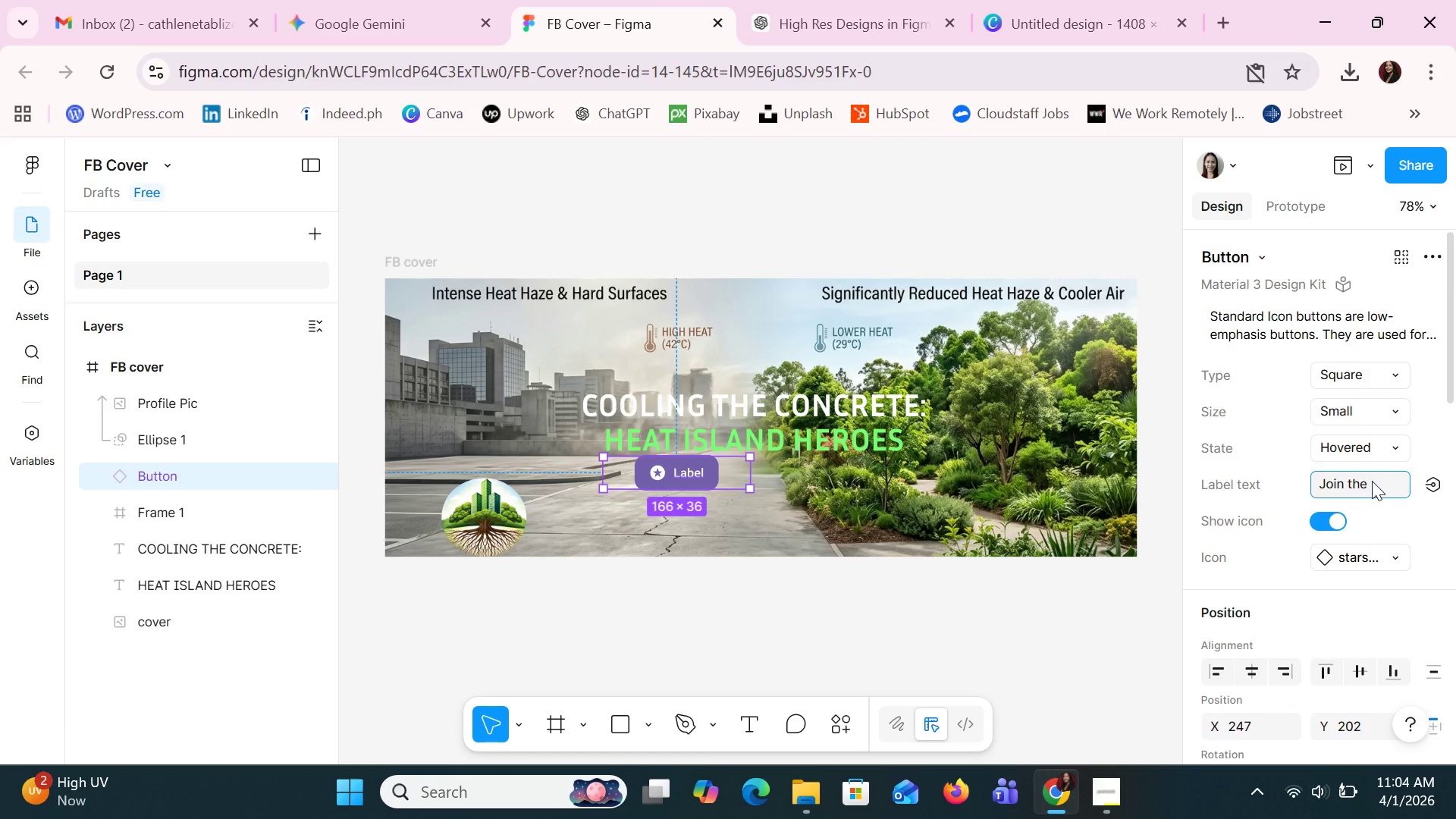 
key(Alt+AltLeft)
 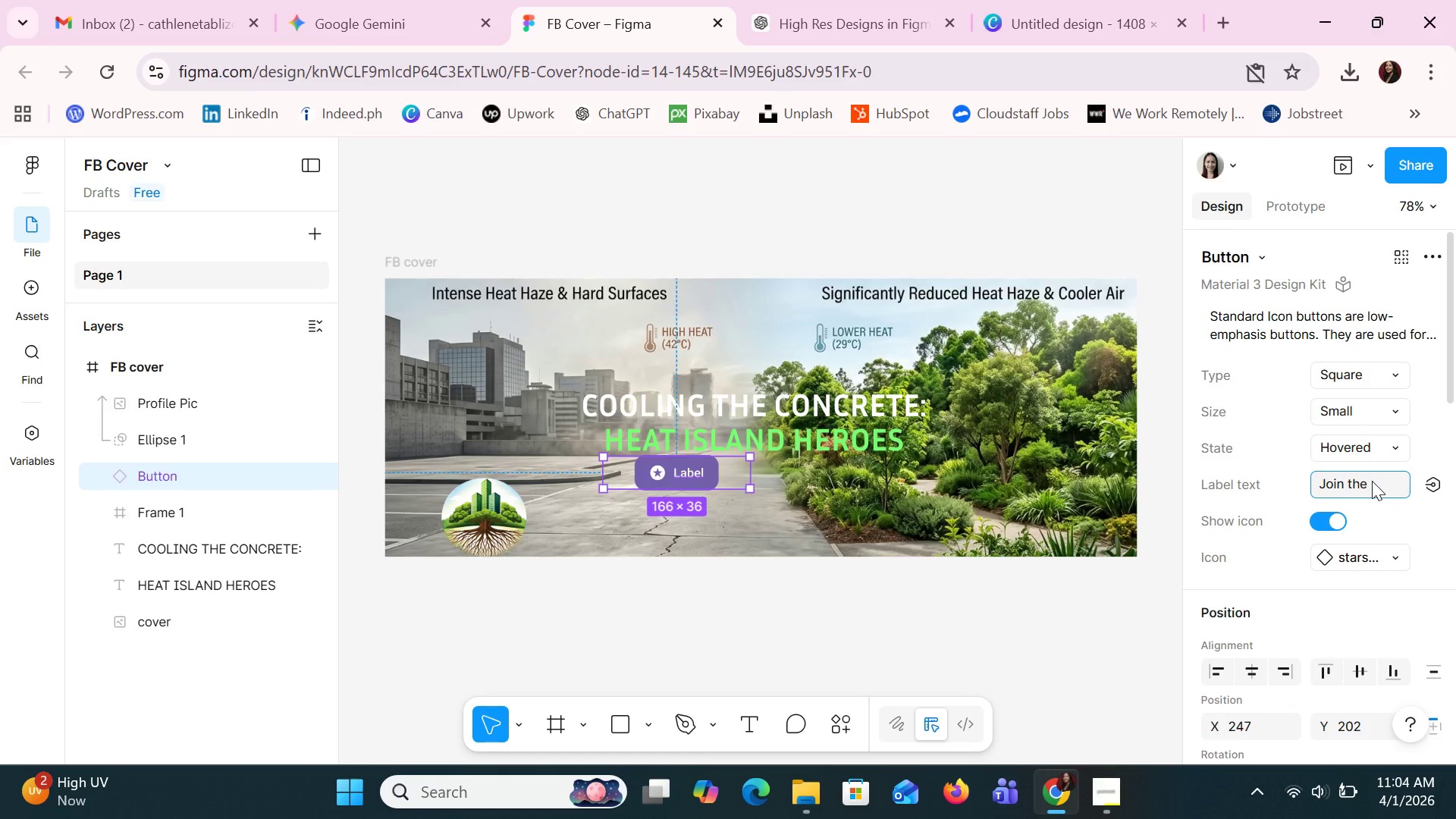 
key(Alt+Tab)